 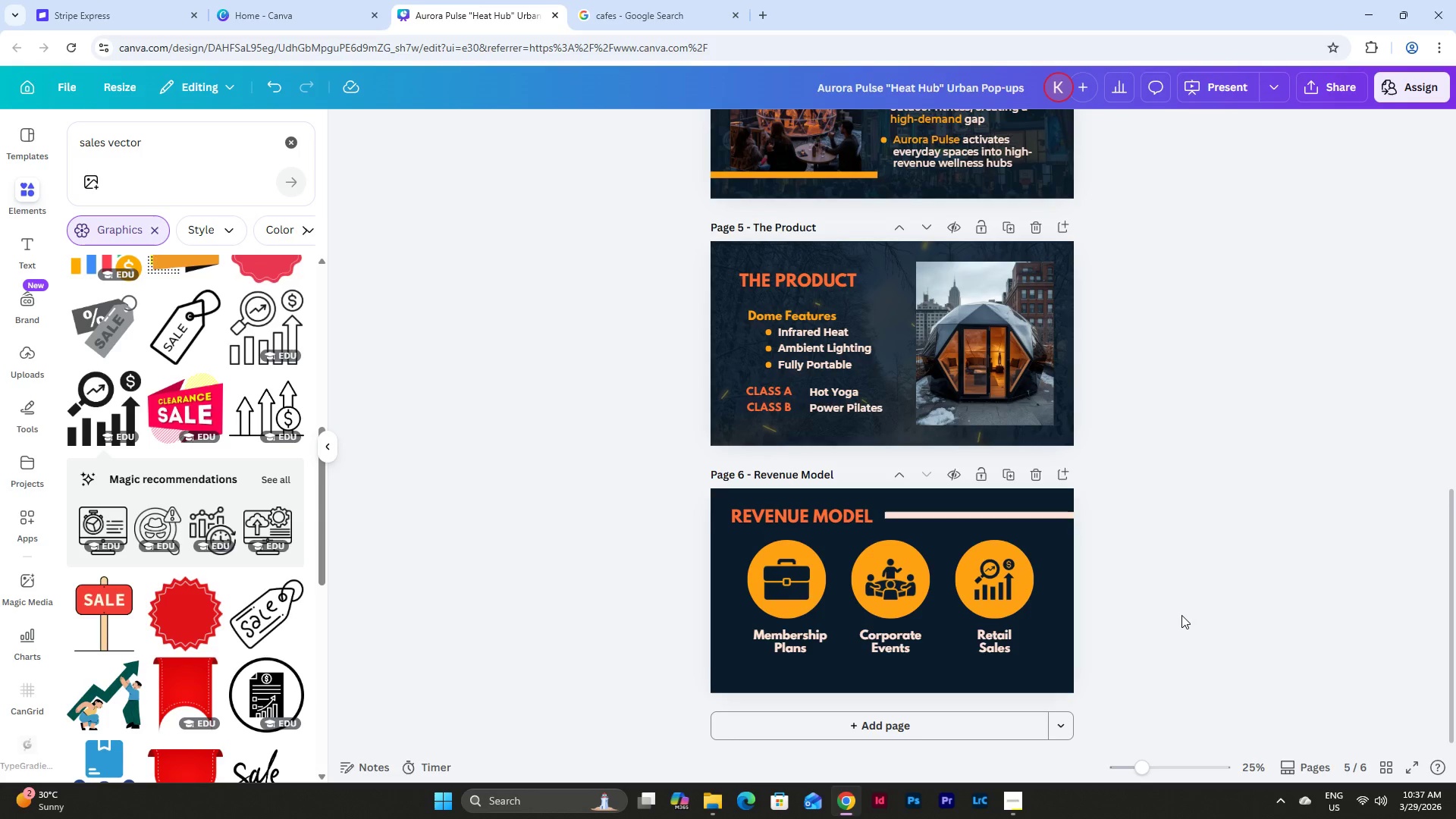 
scroll: coordinate [1181, 615], scroll_direction: up, amount: 3.0
 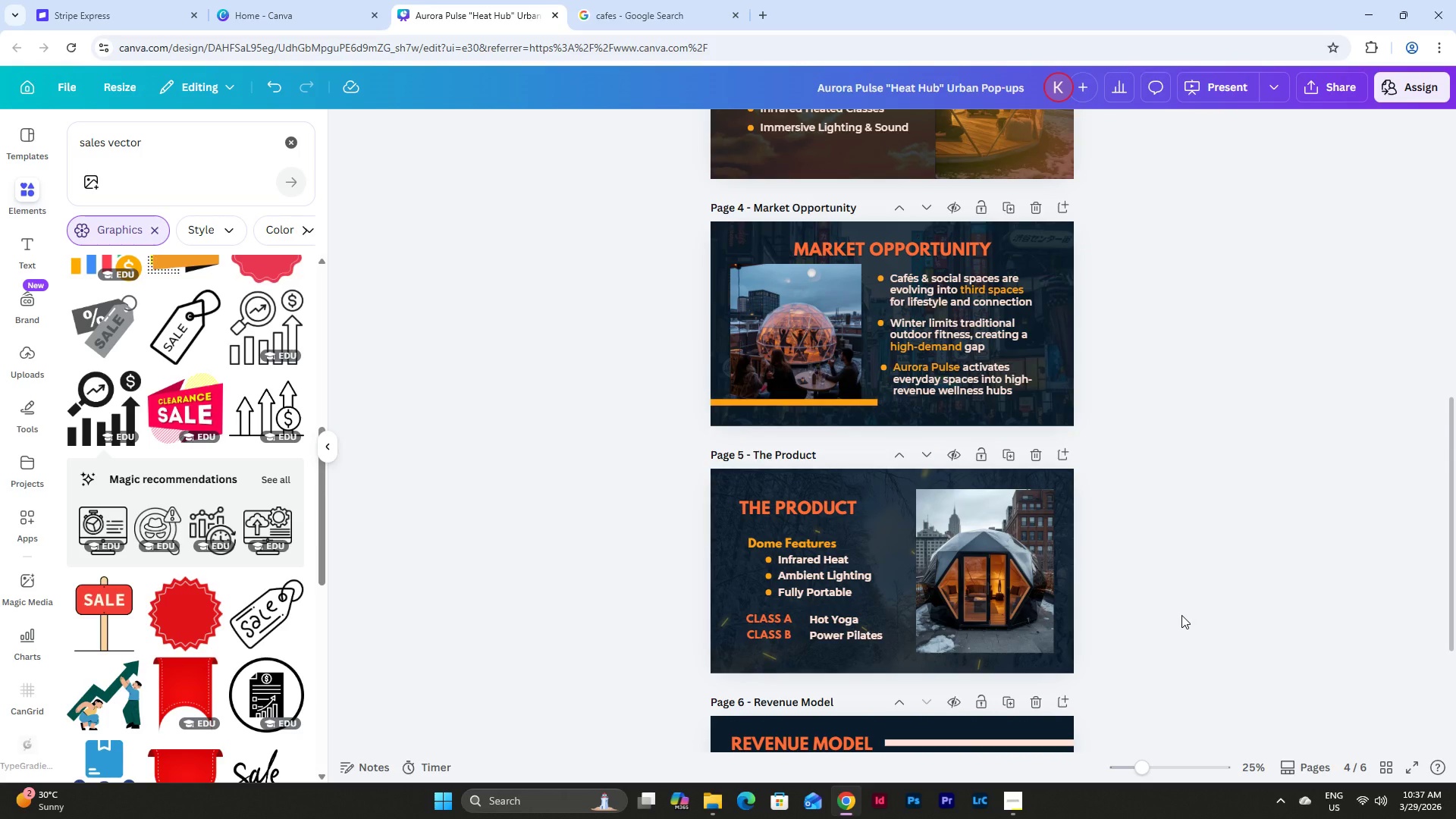 
scroll: coordinate [1181, 615], scroll_direction: down, amount: 5.0
 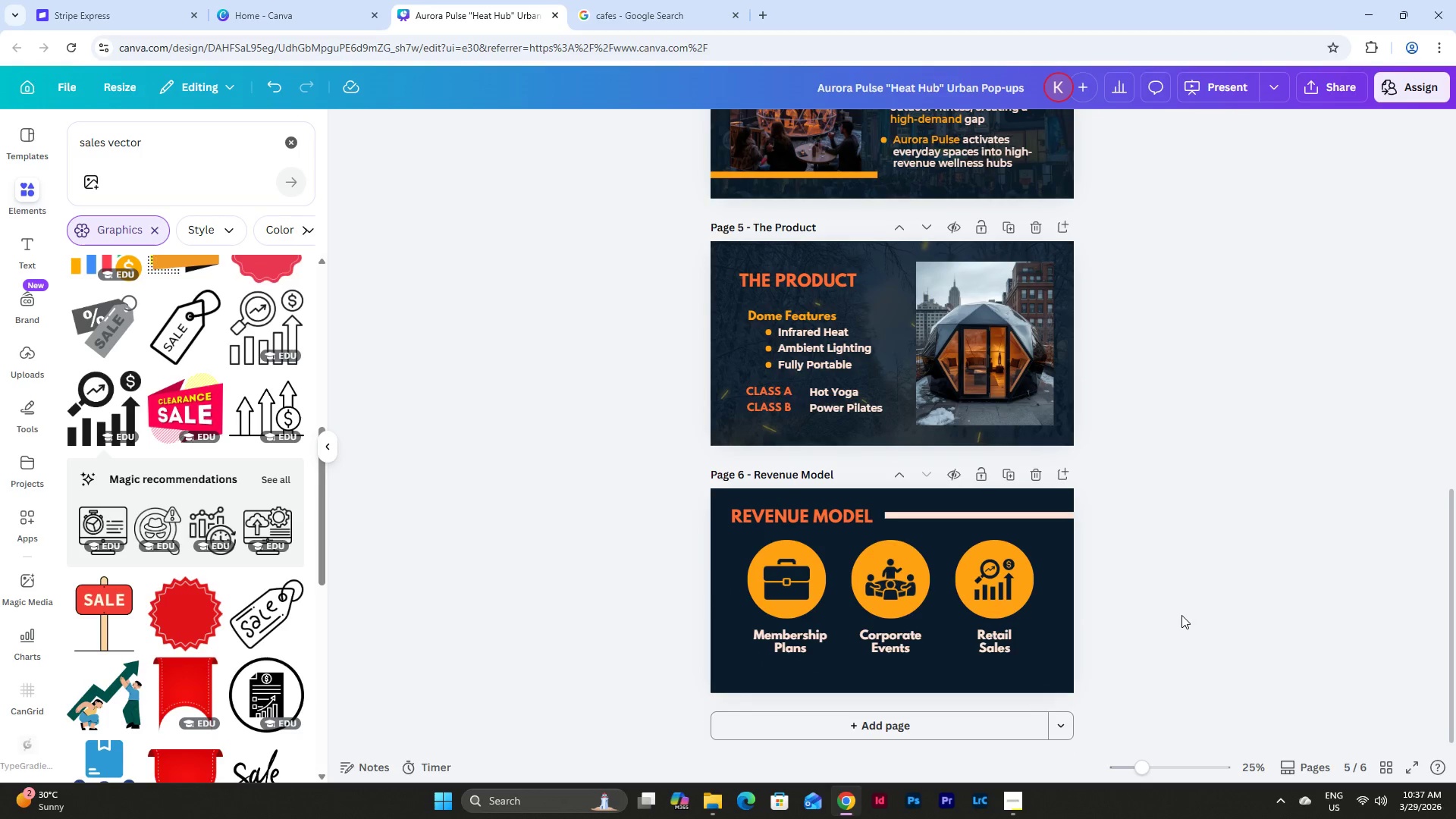 
scroll: coordinate [1181, 615], scroll_direction: up, amount: 8.0
 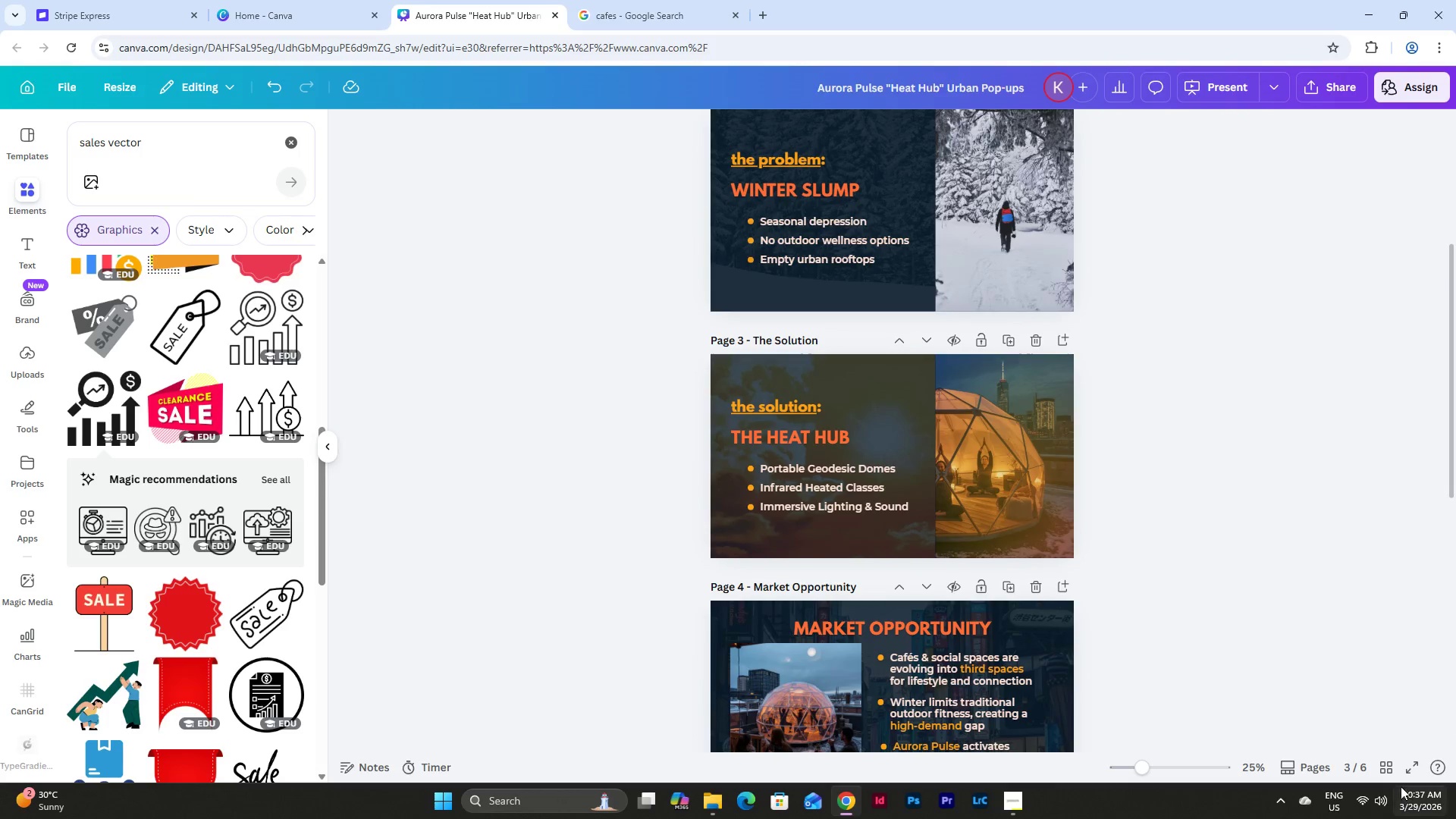 
left_click([1385, 768])
 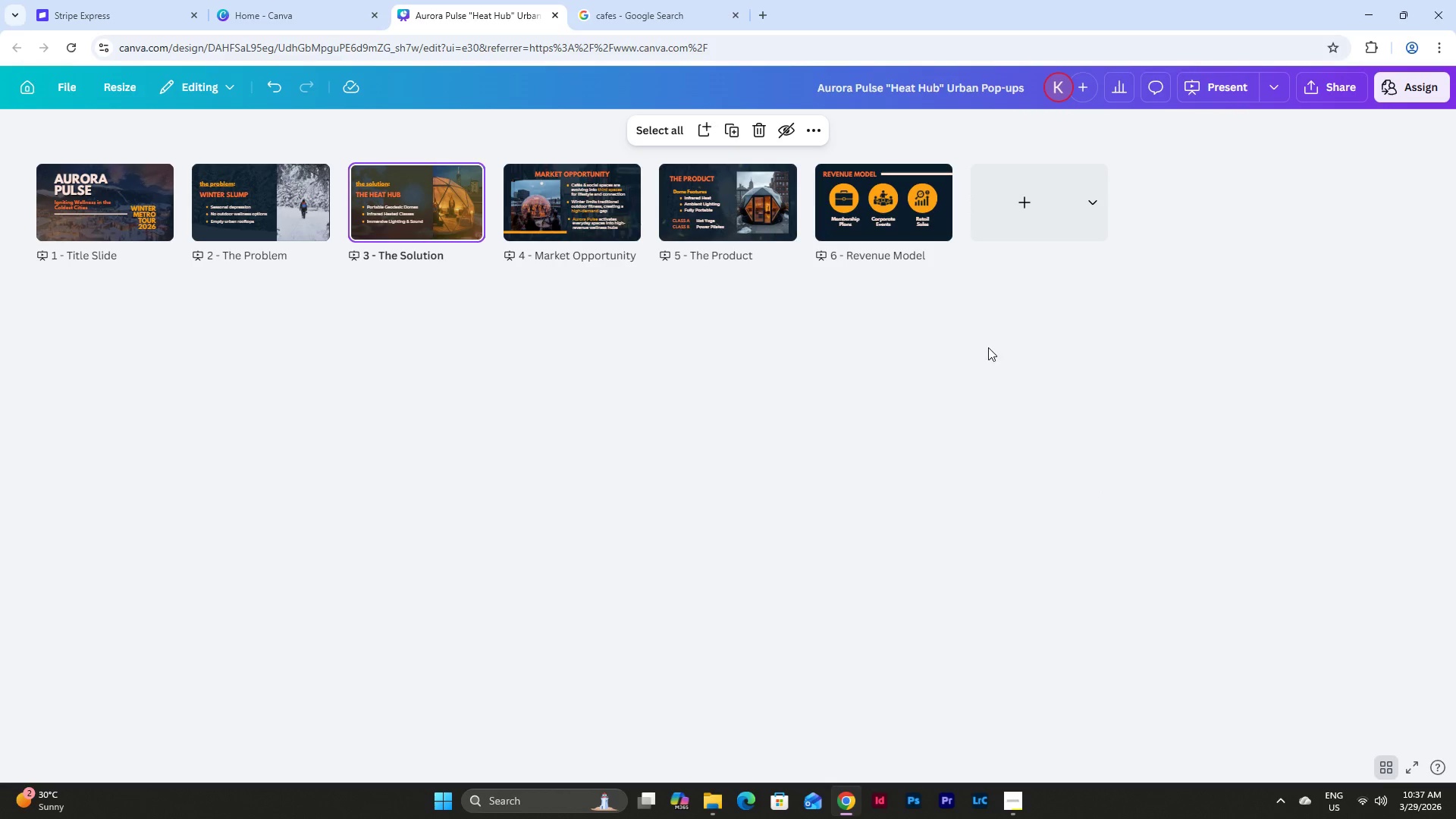 
double_click([909, 220])
 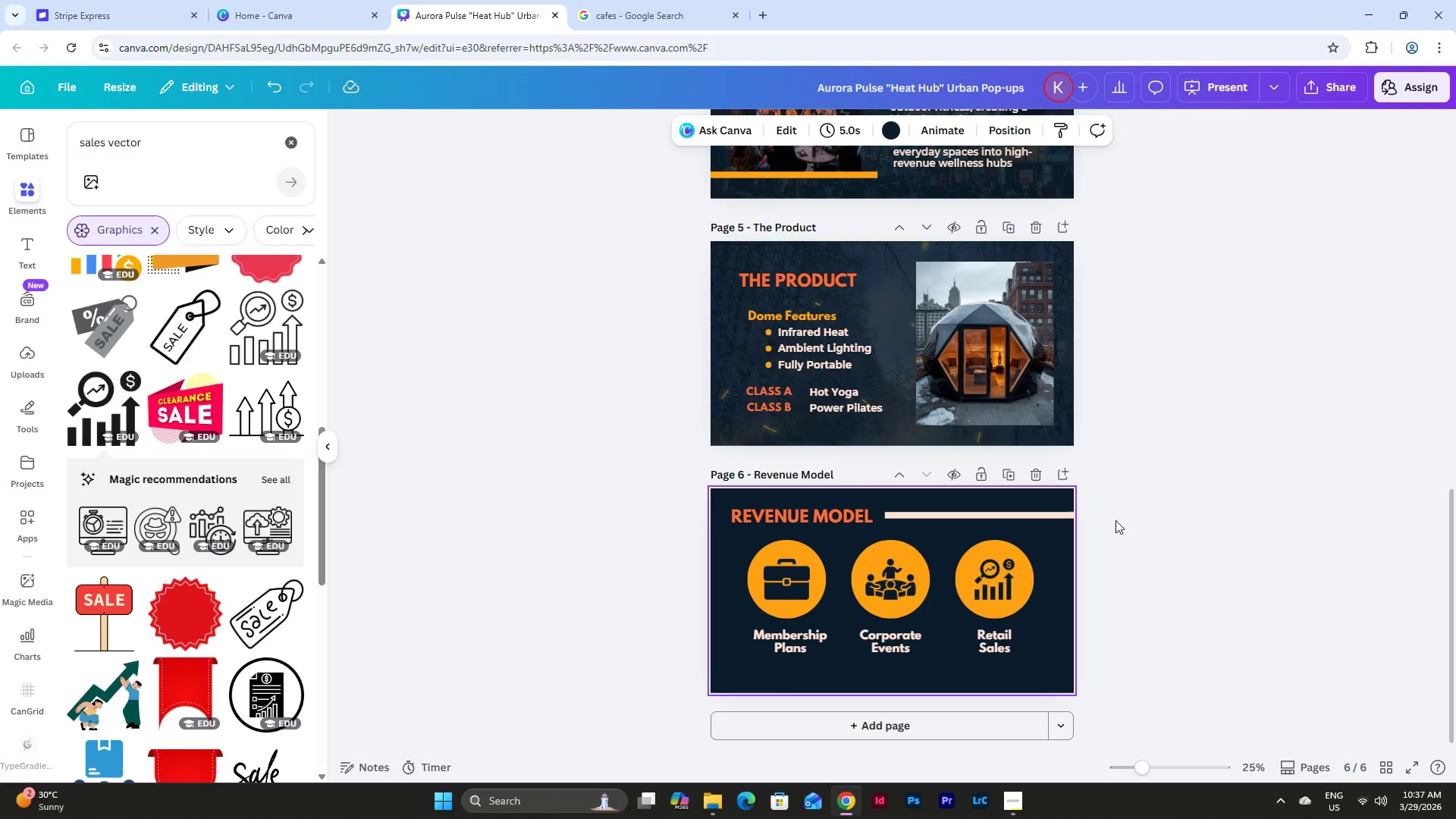 
scroll: coordinate [1128, 519], scroll_direction: up, amount: 14.0
 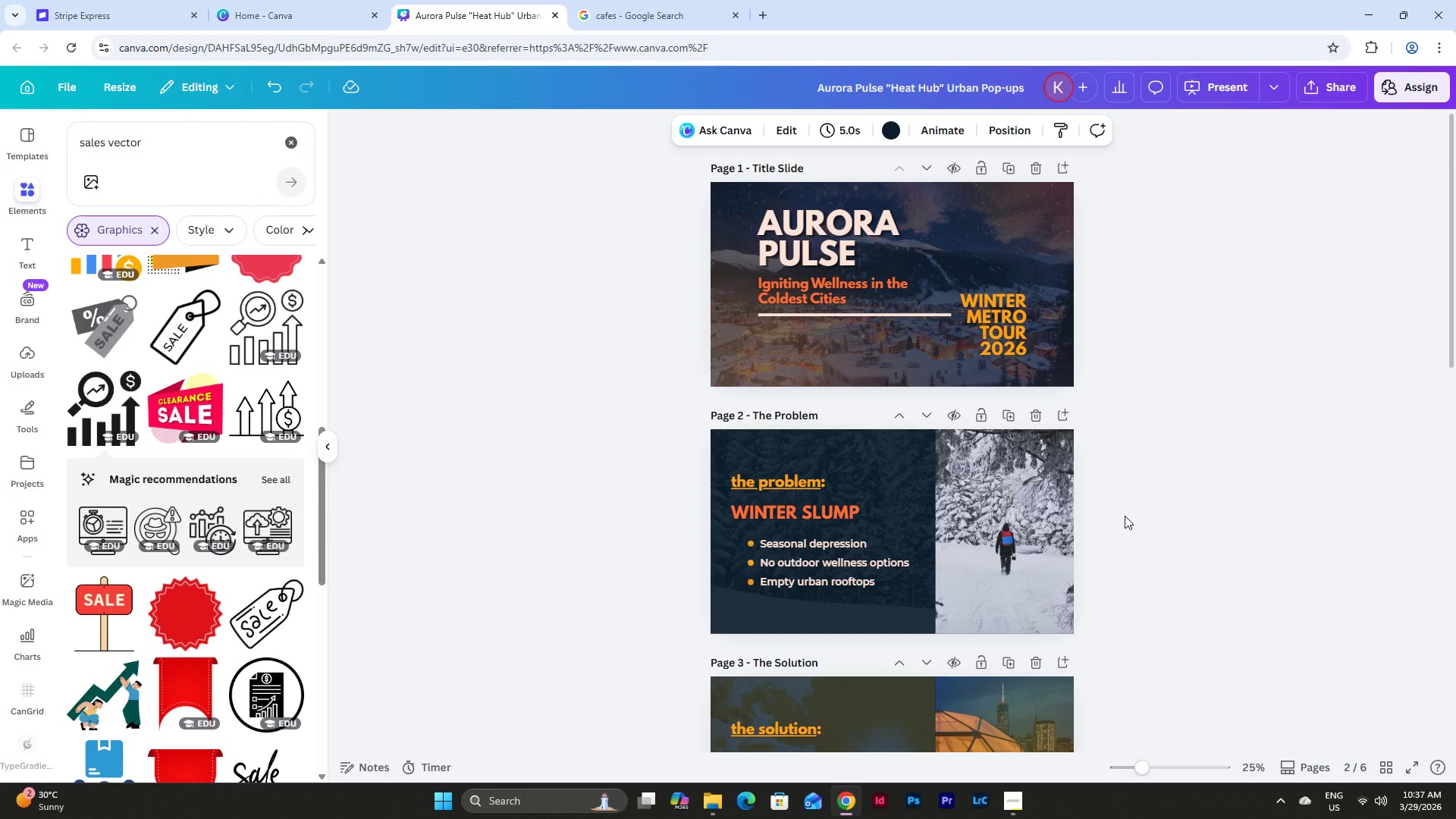 
scroll: coordinate [1125, 516], scroll_direction: down, amount: 12.0
 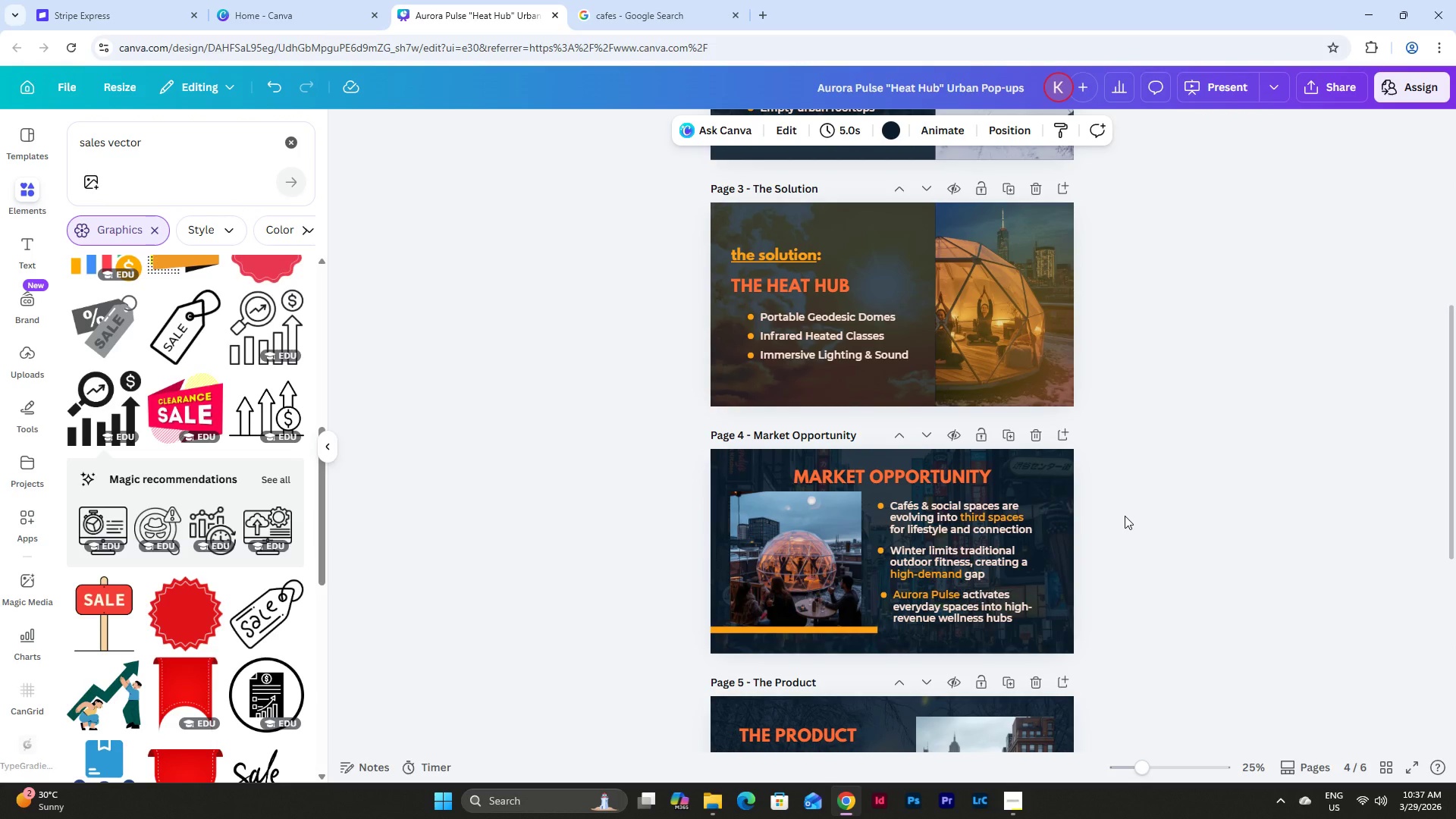 
wait(5.93)
 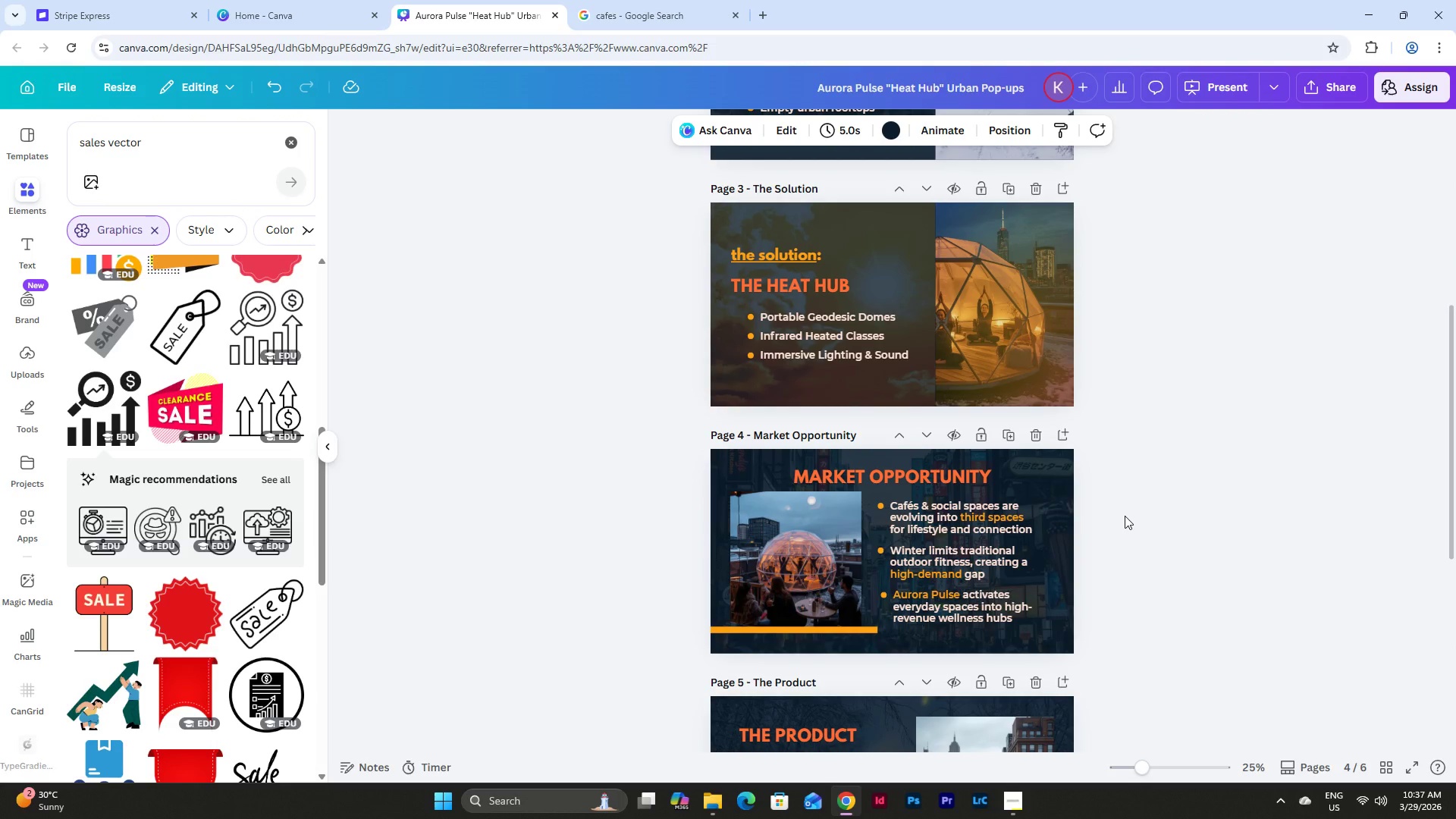 
left_click([994, 519])
 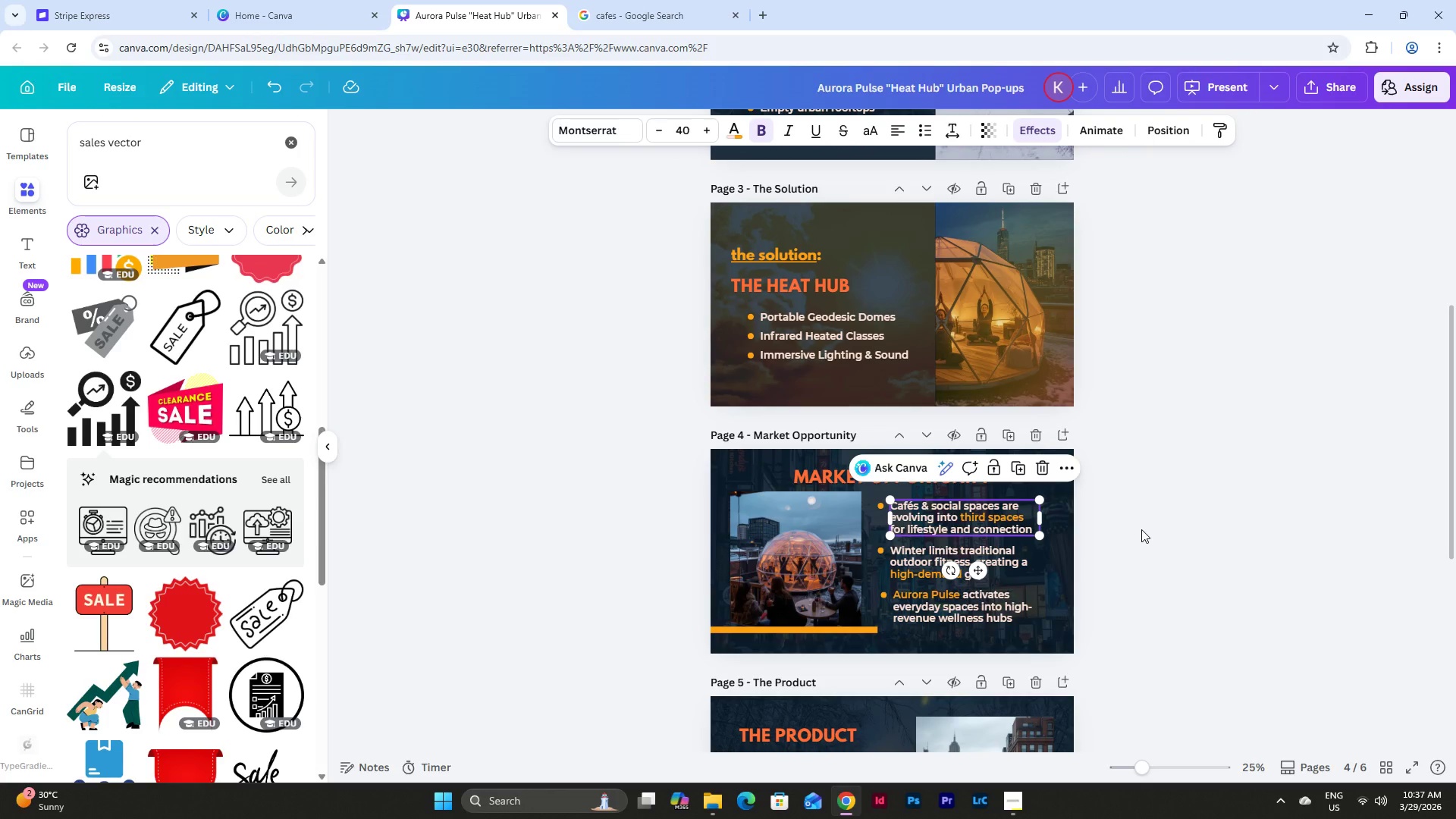 
left_click([1141, 529])
 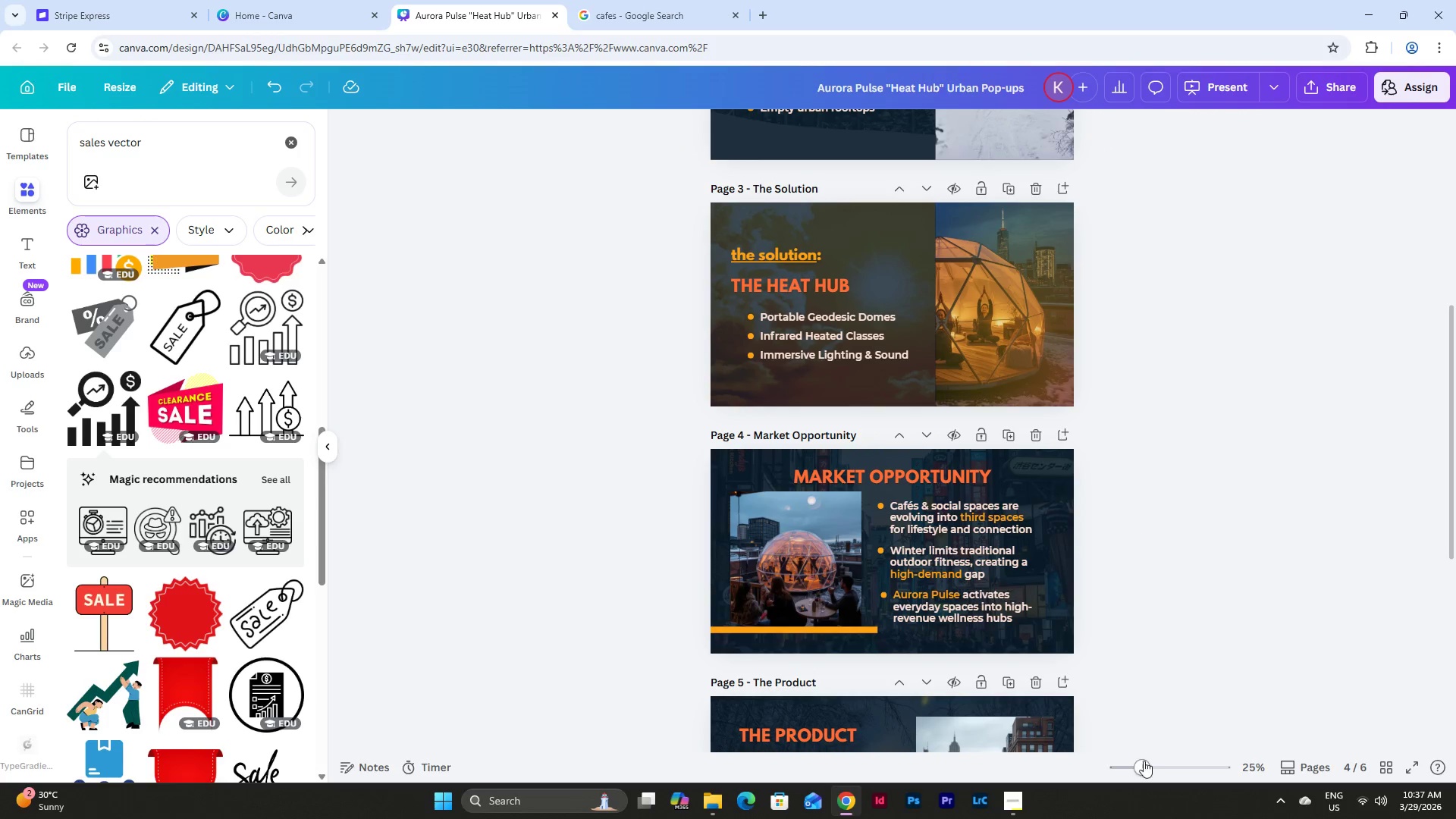 
left_click_drag(start_coordinate=[1138, 764], to_coordinate=[1132, 761])
 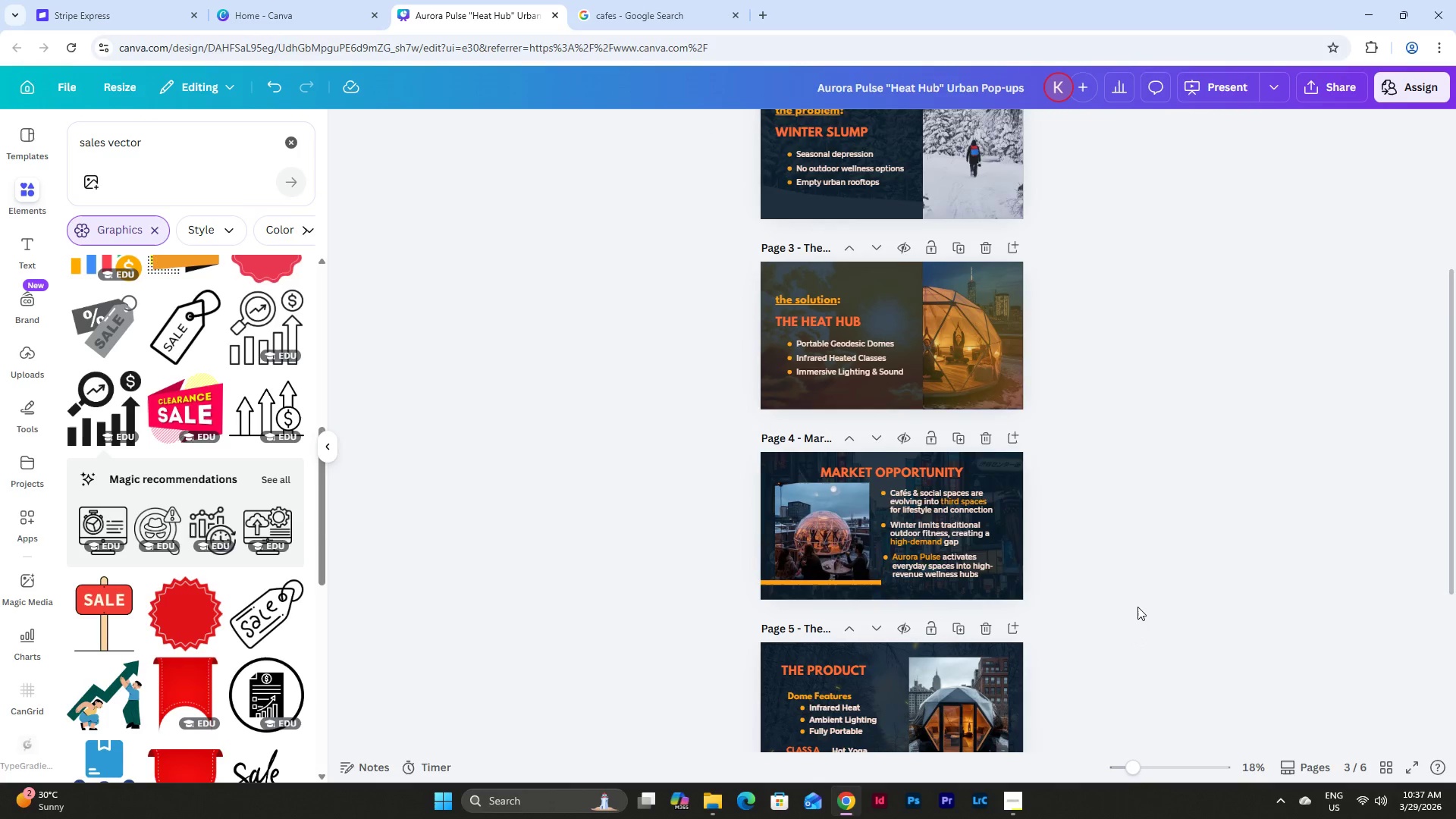 
scroll: coordinate [1138, 607], scroll_direction: down, amount: 9.0
 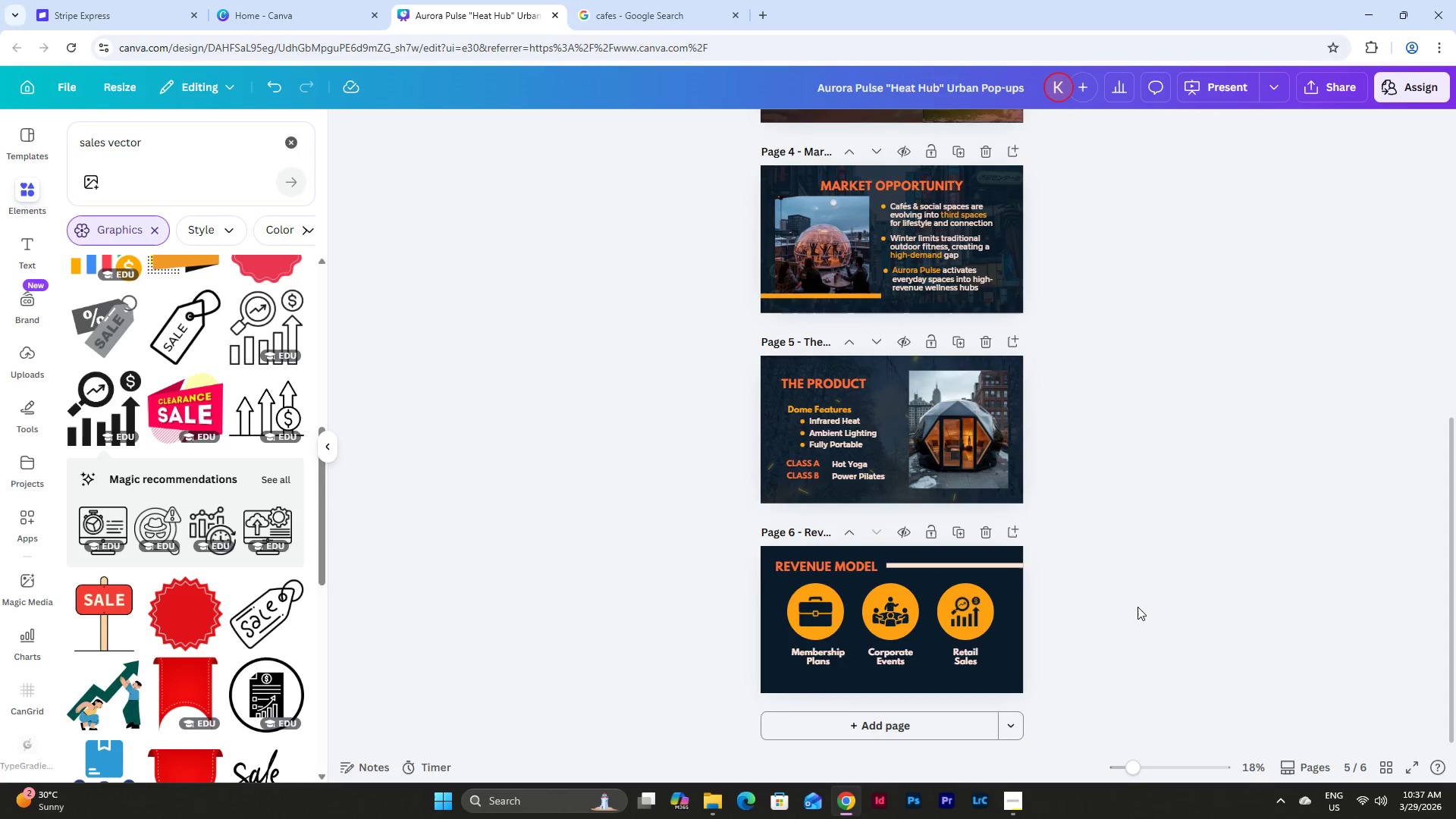 
scroll: coordinate [1138, 607], scroll_direction: up, amount: 6.0
 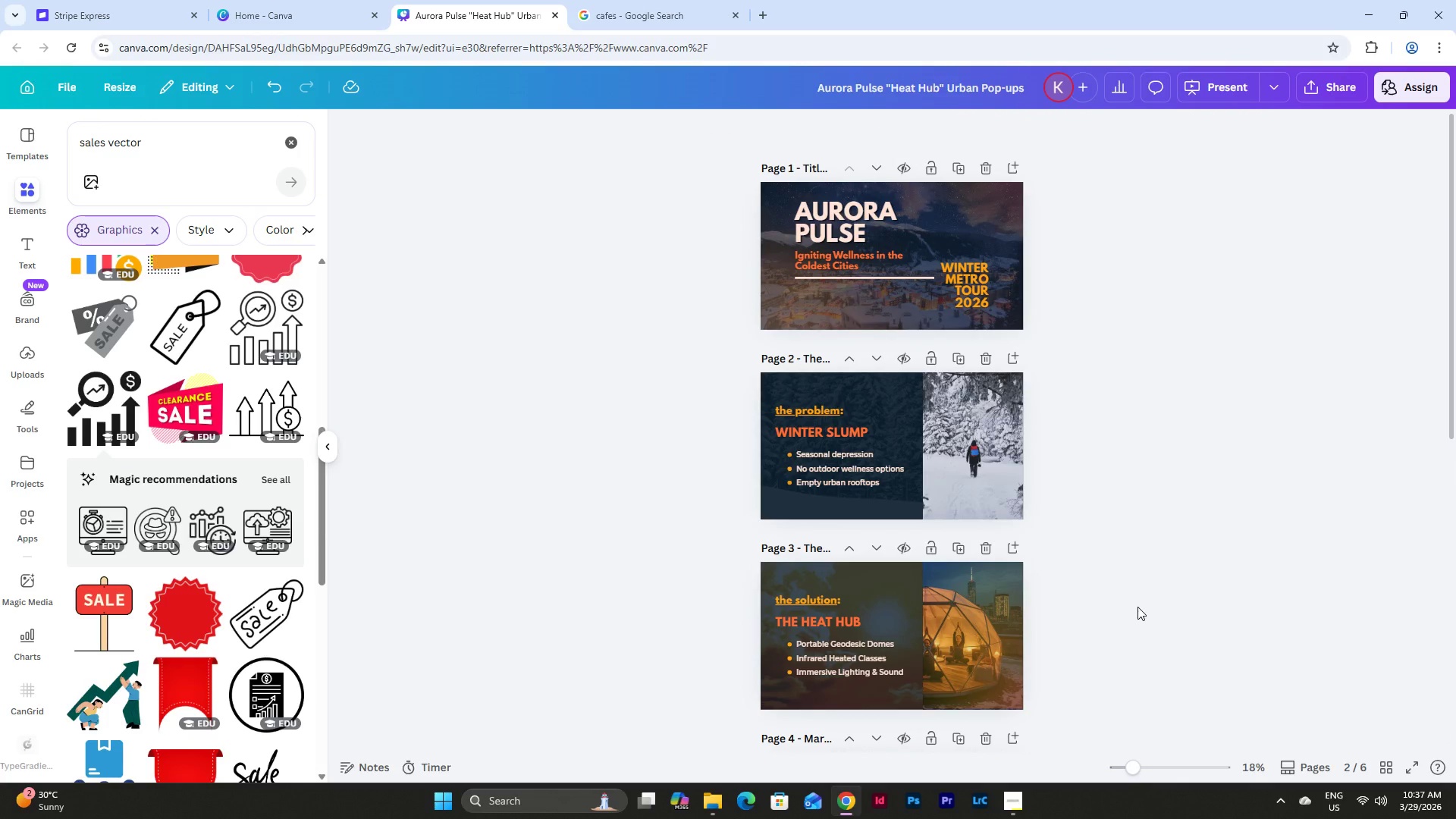 
wait(5.91)
 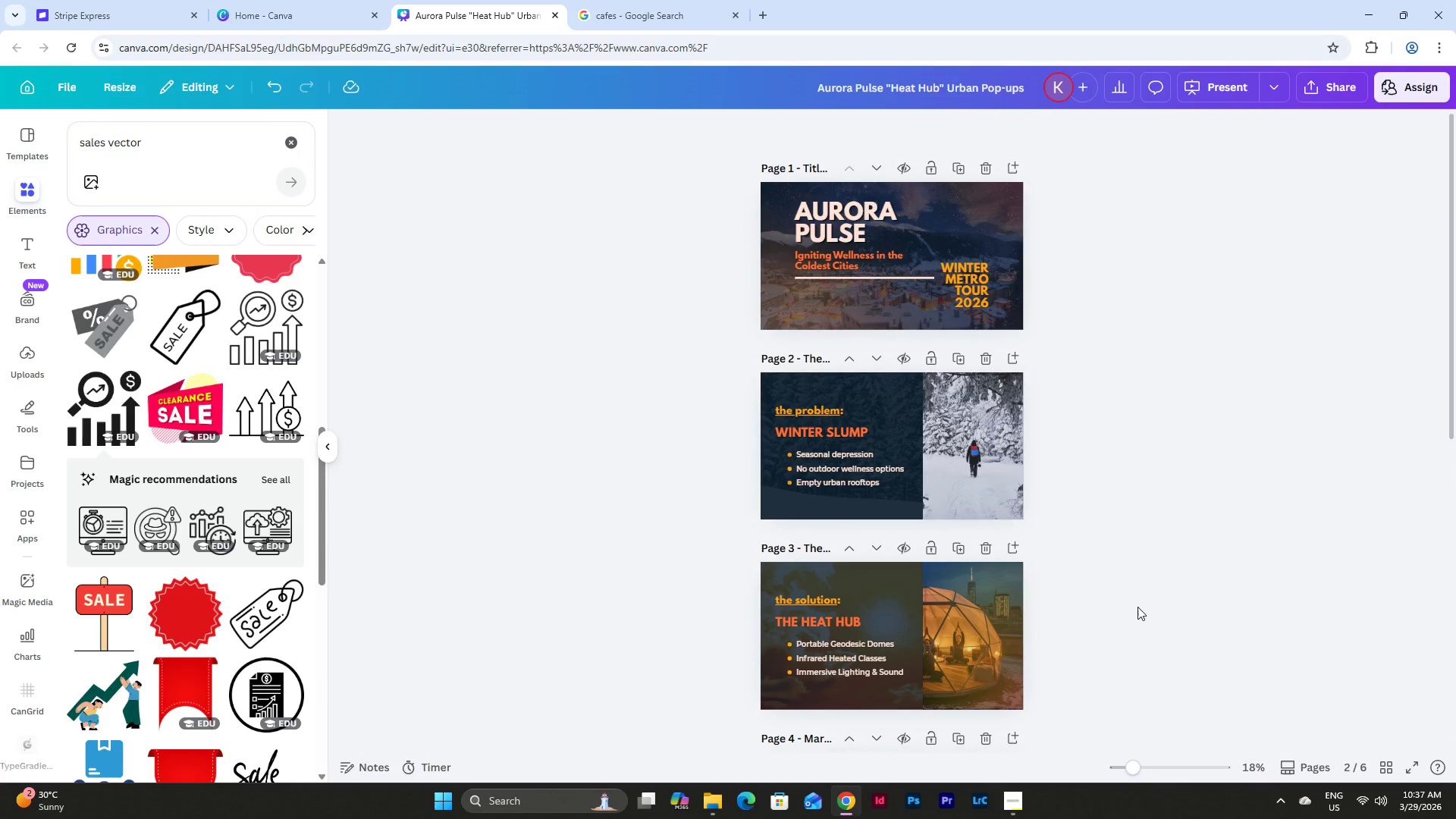 
scroll: coordinate [1138, 607], scroll_direction: down, amount: 15.0
 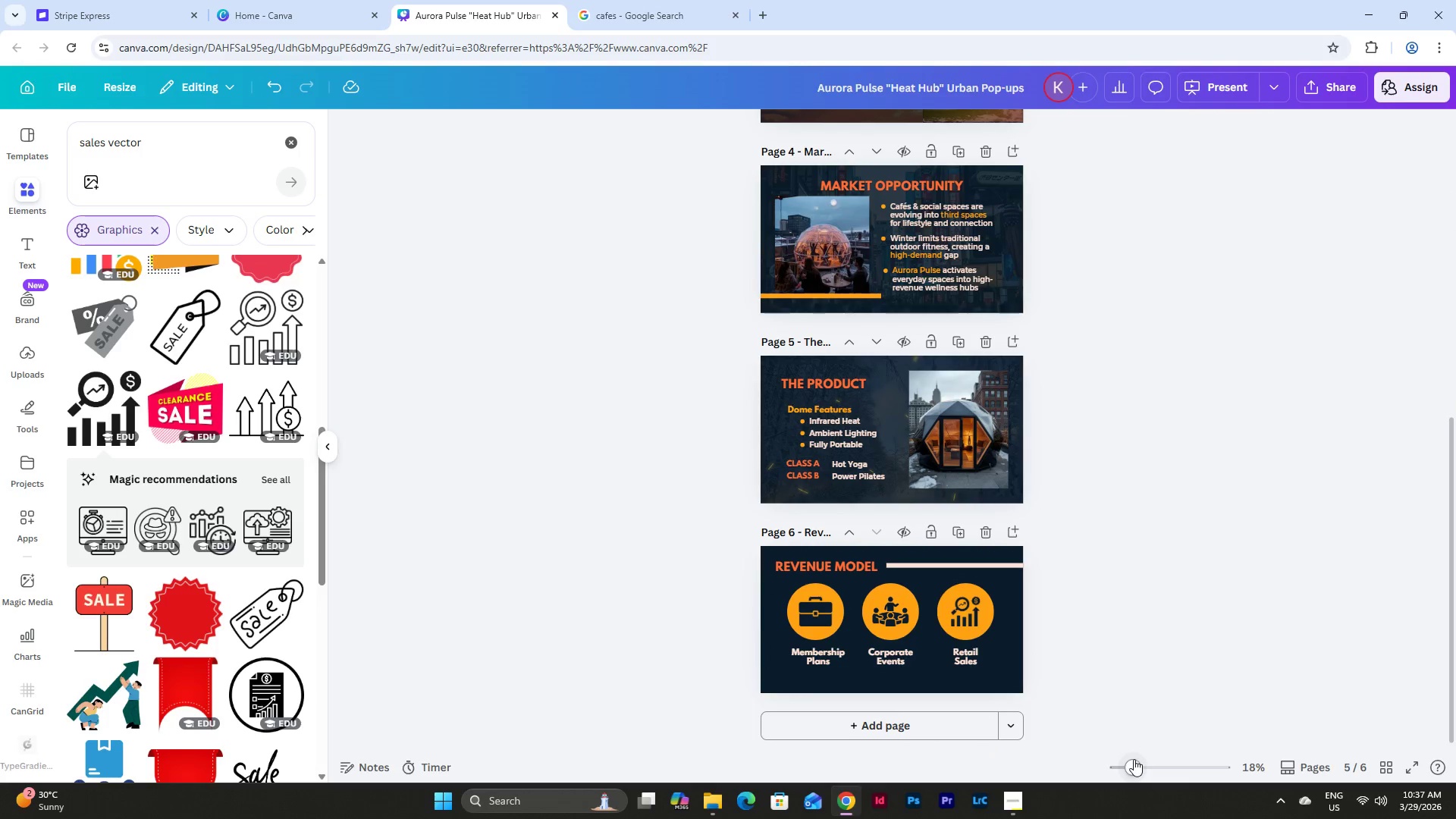 
left_click_drag(start_coordinate=[1131, 761], to_coordinate=[1150, 762])
 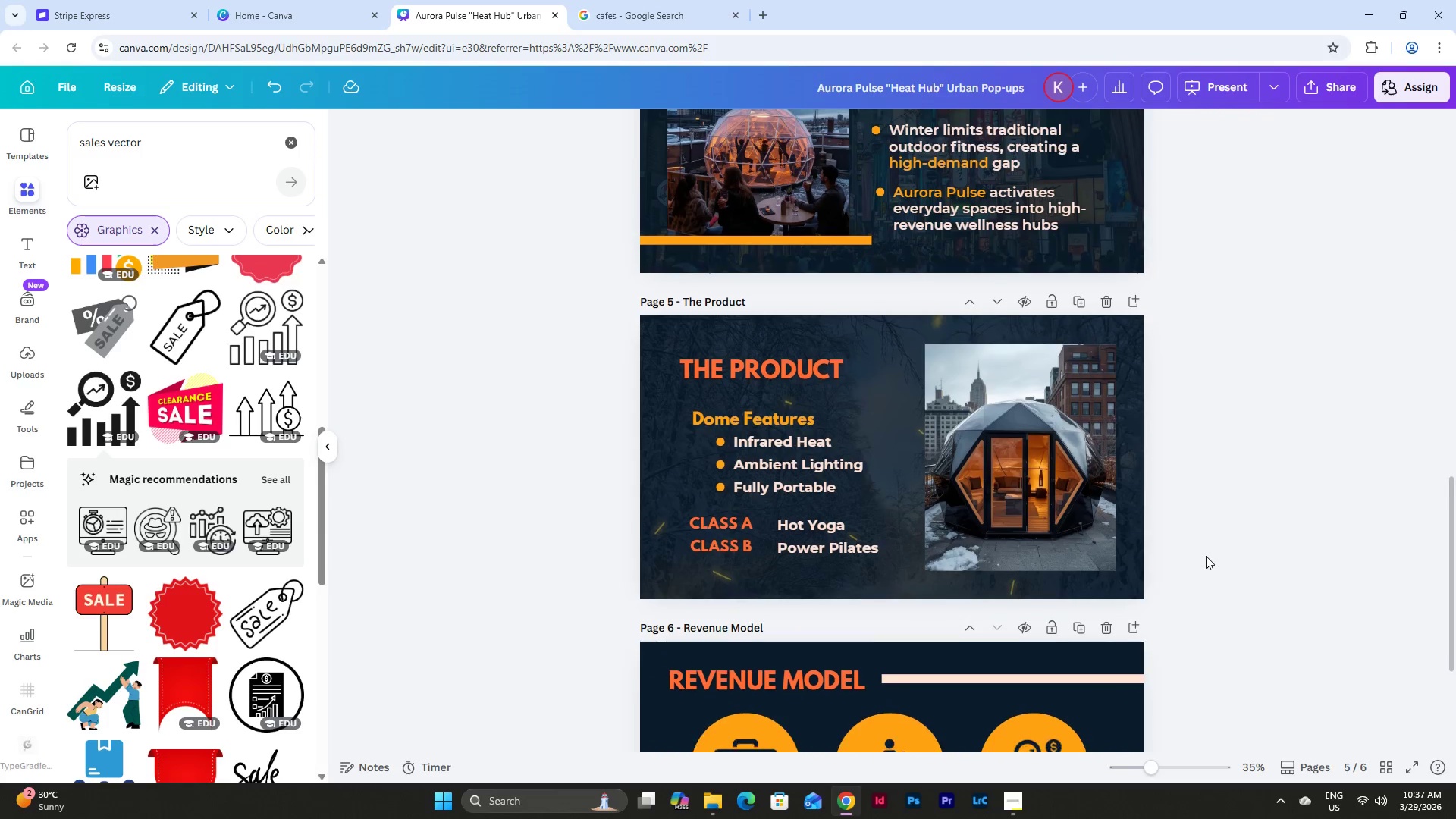 
scroll: coordinate [1206, 556], scroll_direction: down, amount: 7.0
 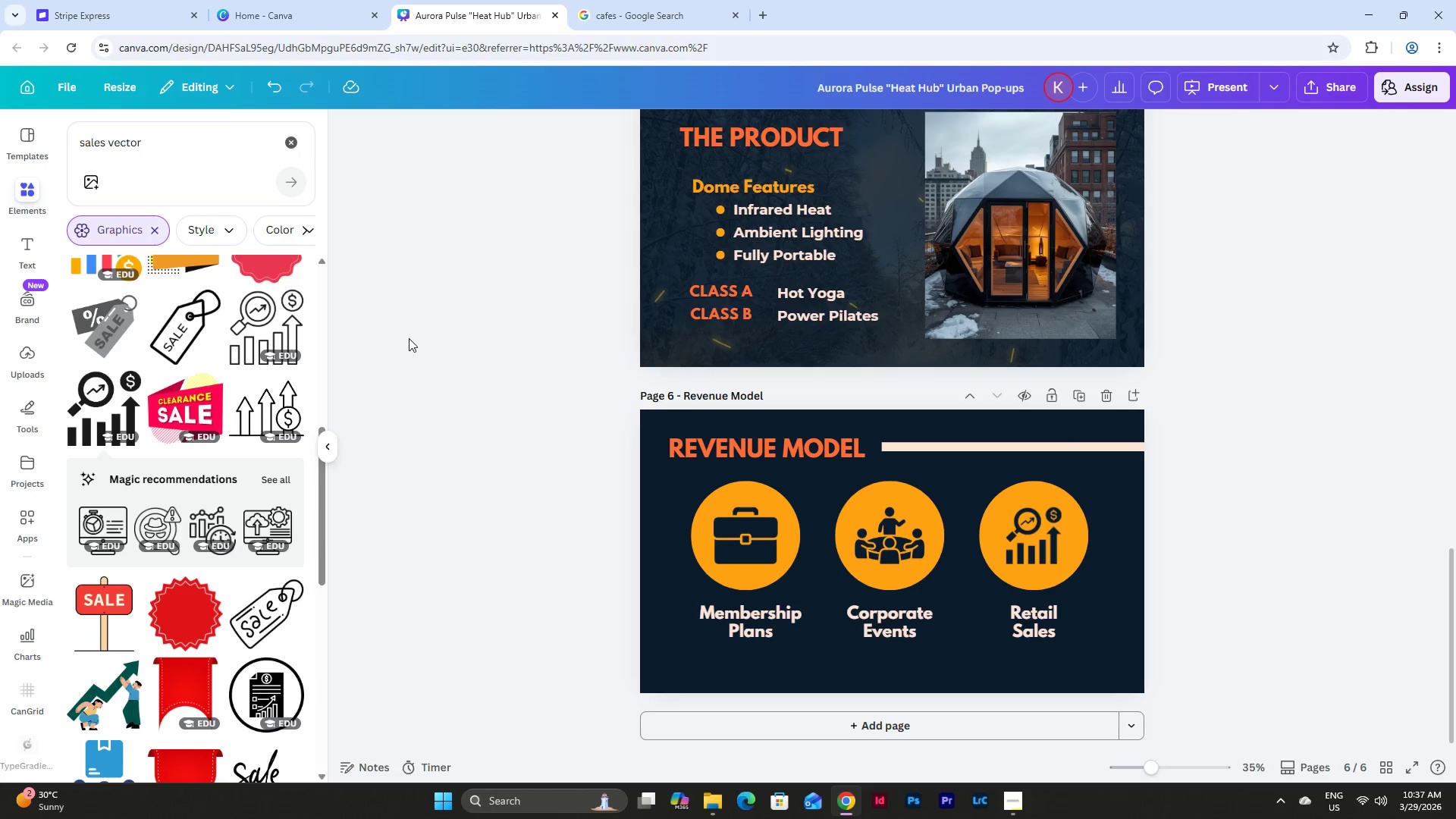 
scroll: coordinate [249, 382], scroll_direction: up, amount: 14.0
 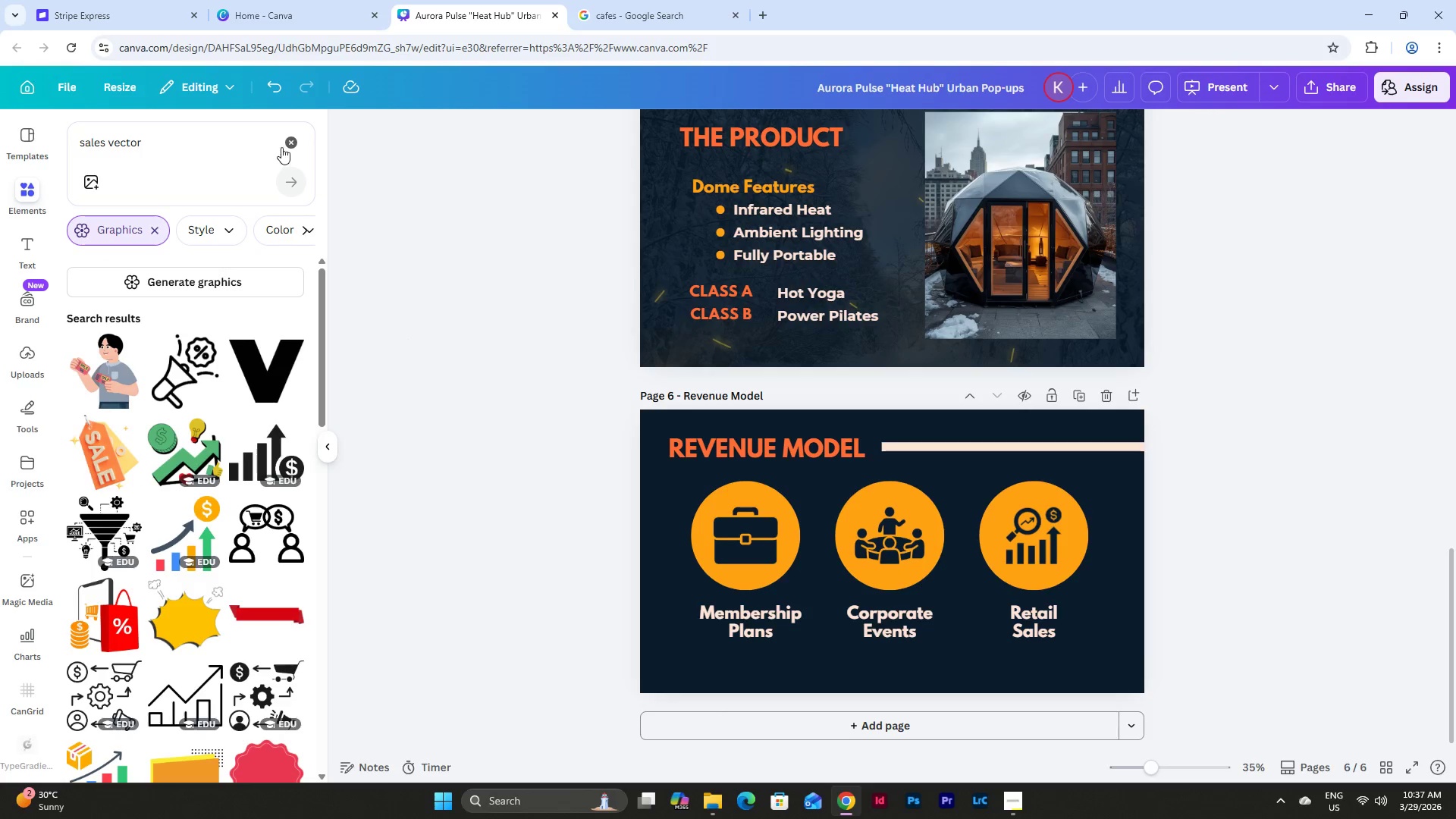 
left_click([288, 140])
 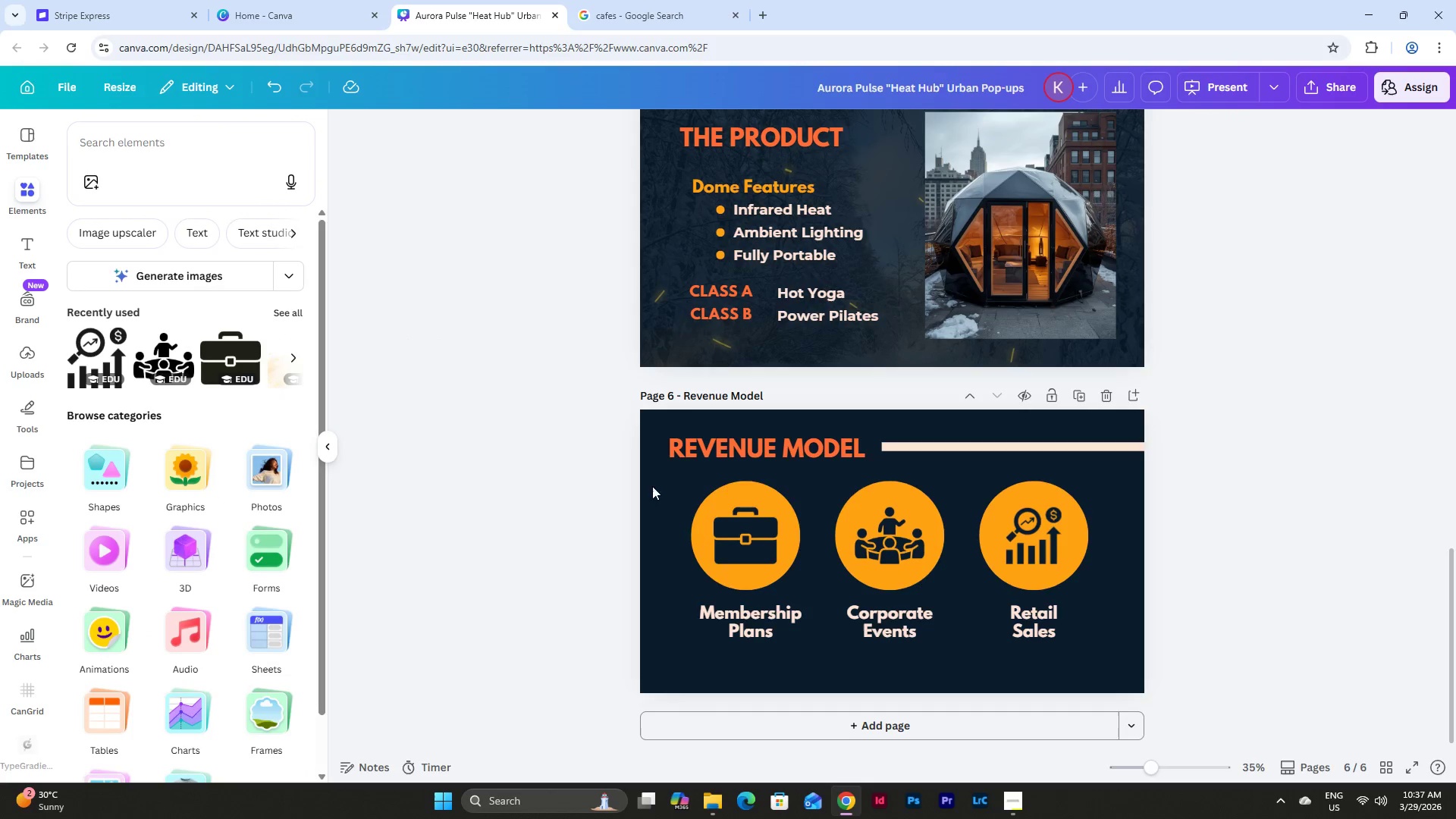 
left_click([1075, 397])
 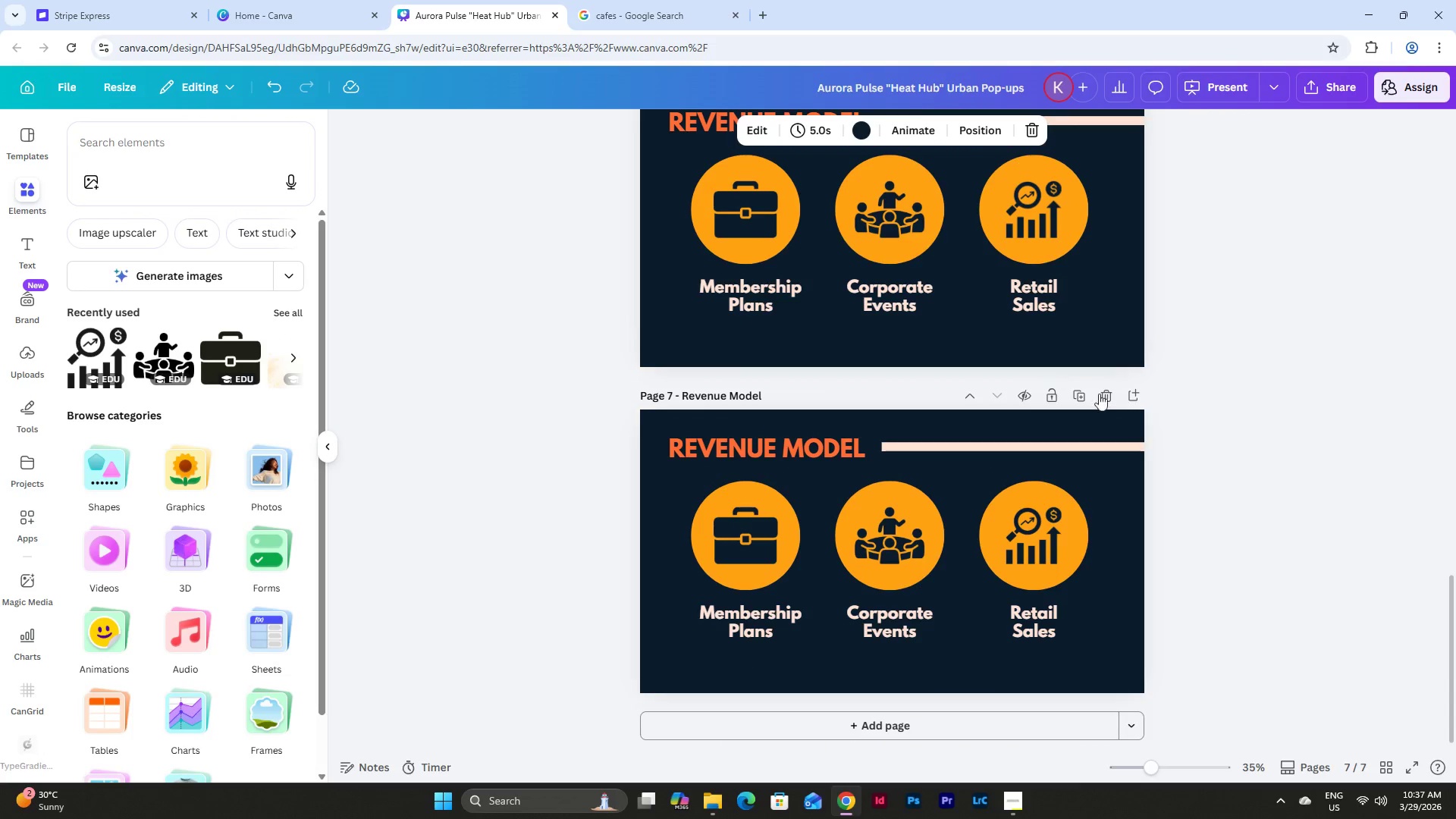 
scroll: coordinate [1241, 421], scroll_direction: none, amount: 0.0
 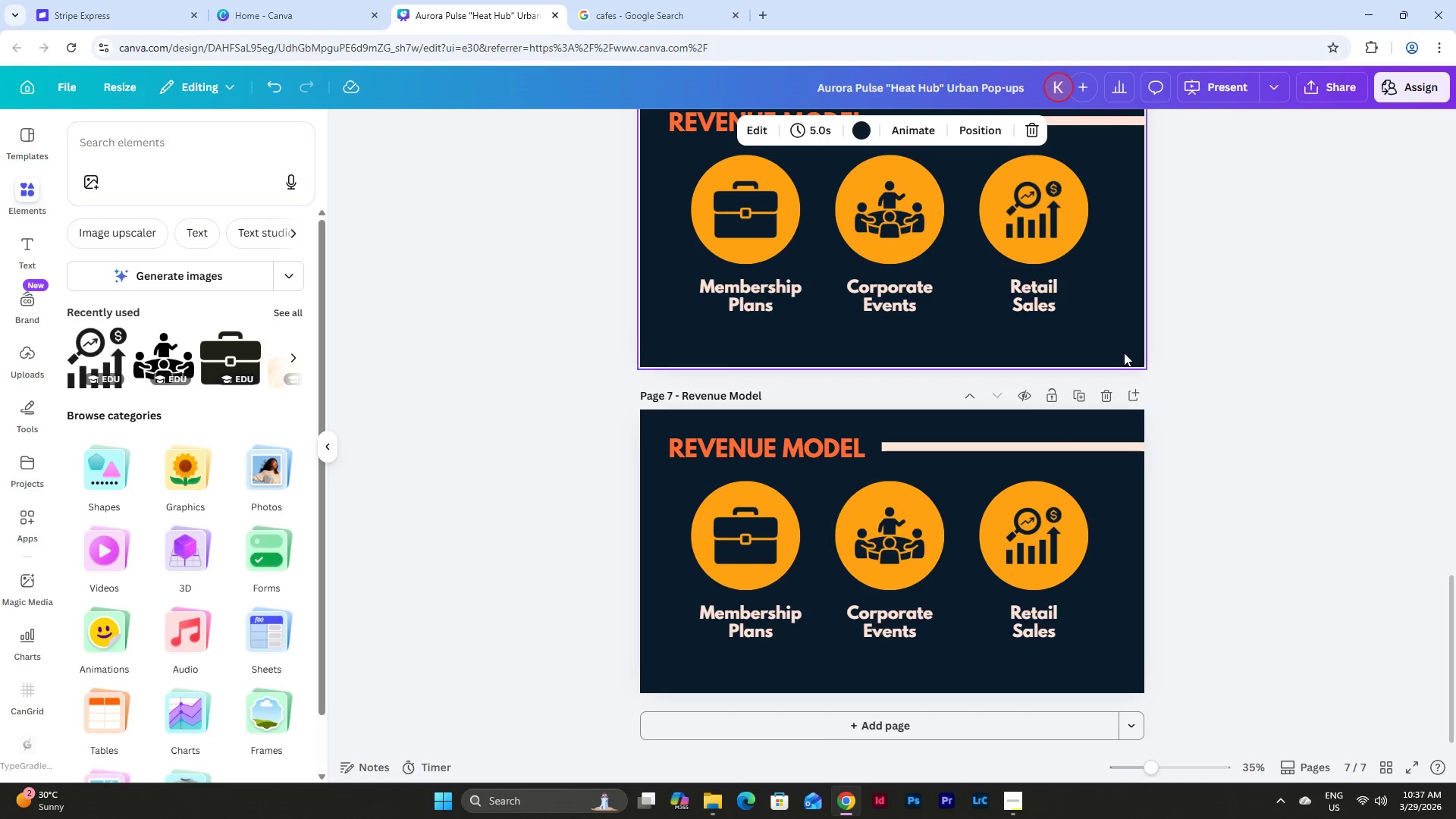 
left_click([756, 389])
 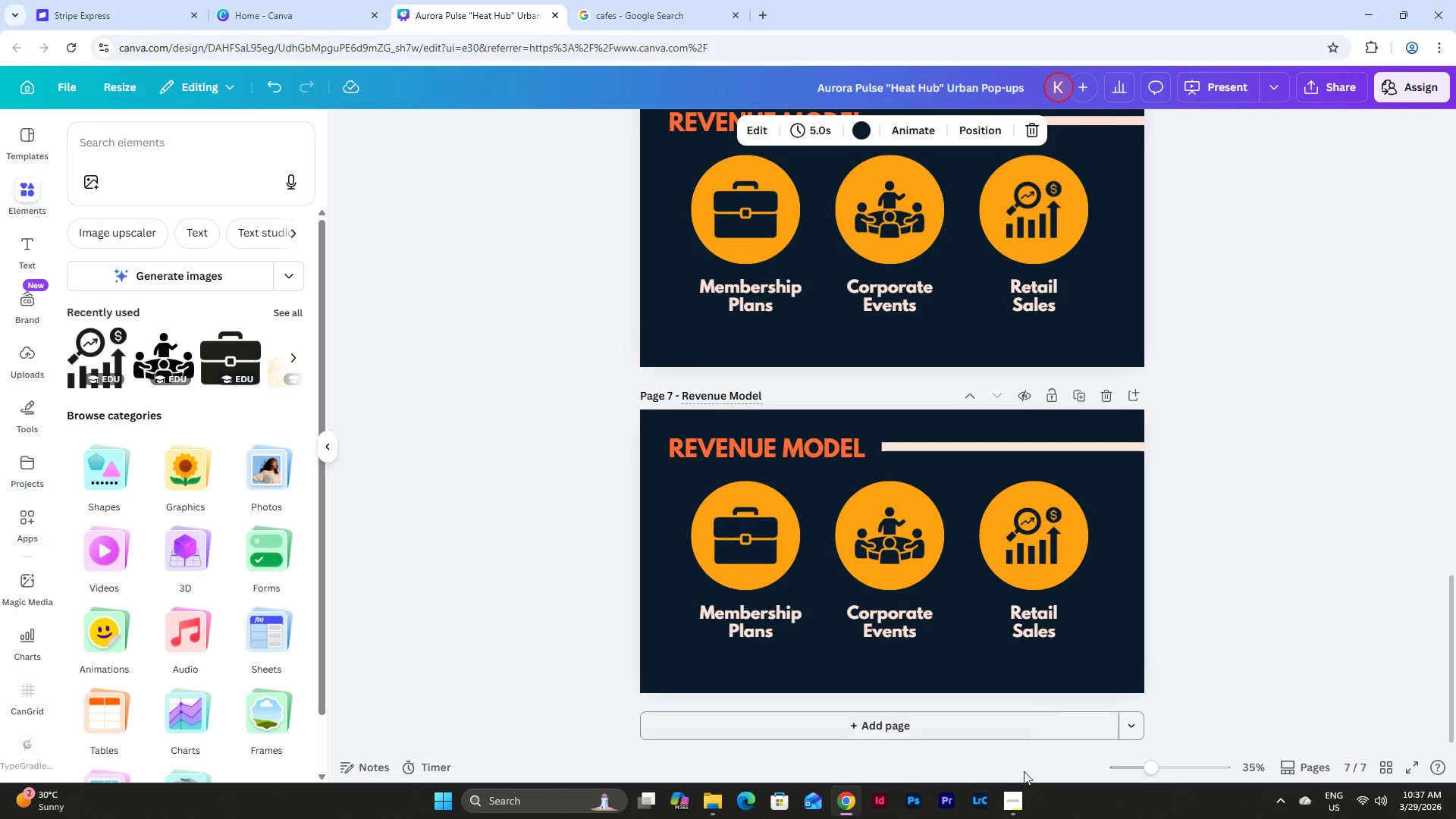 
left_click([1020, 802])